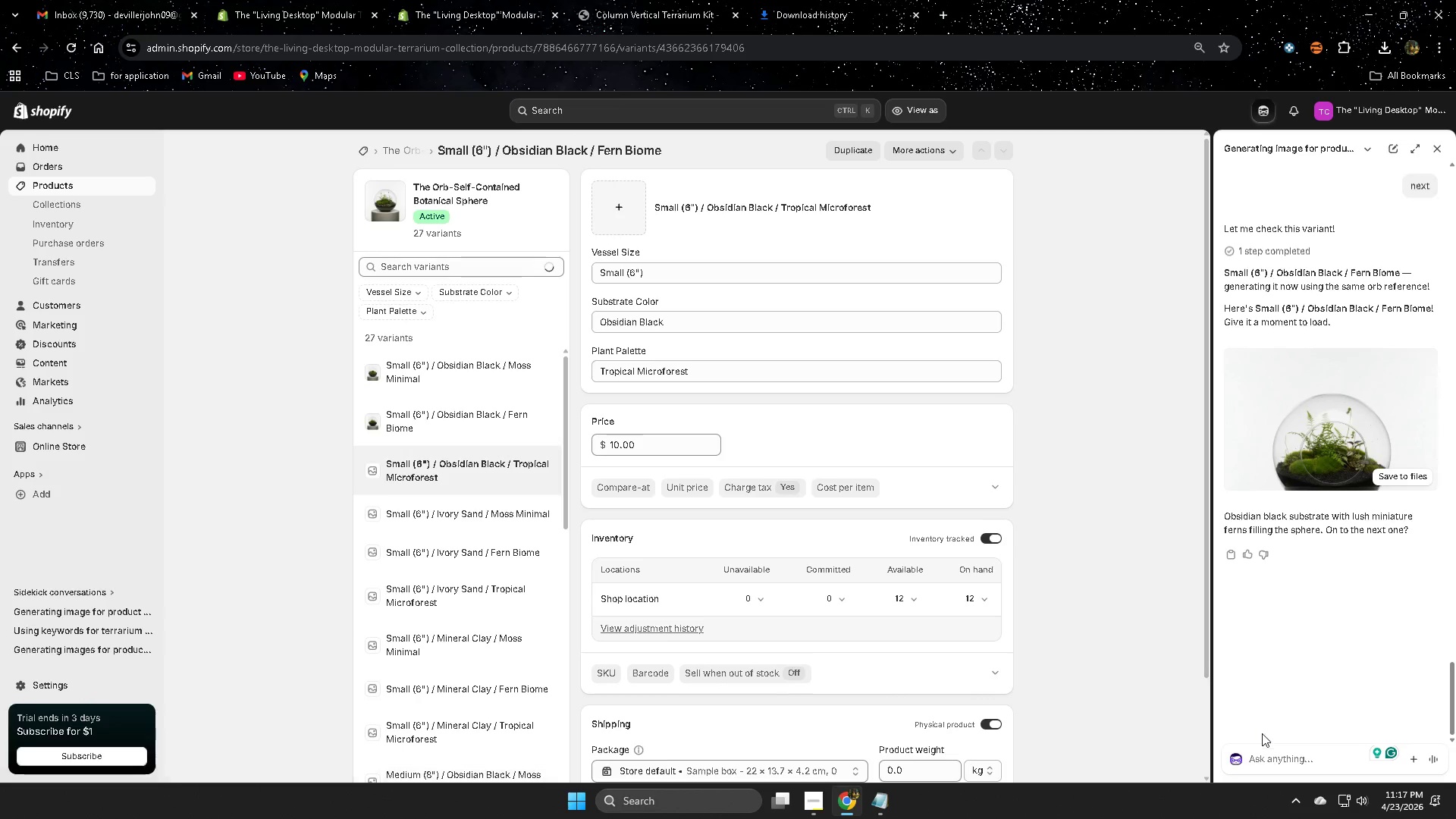 
left_click([1262, 762])
 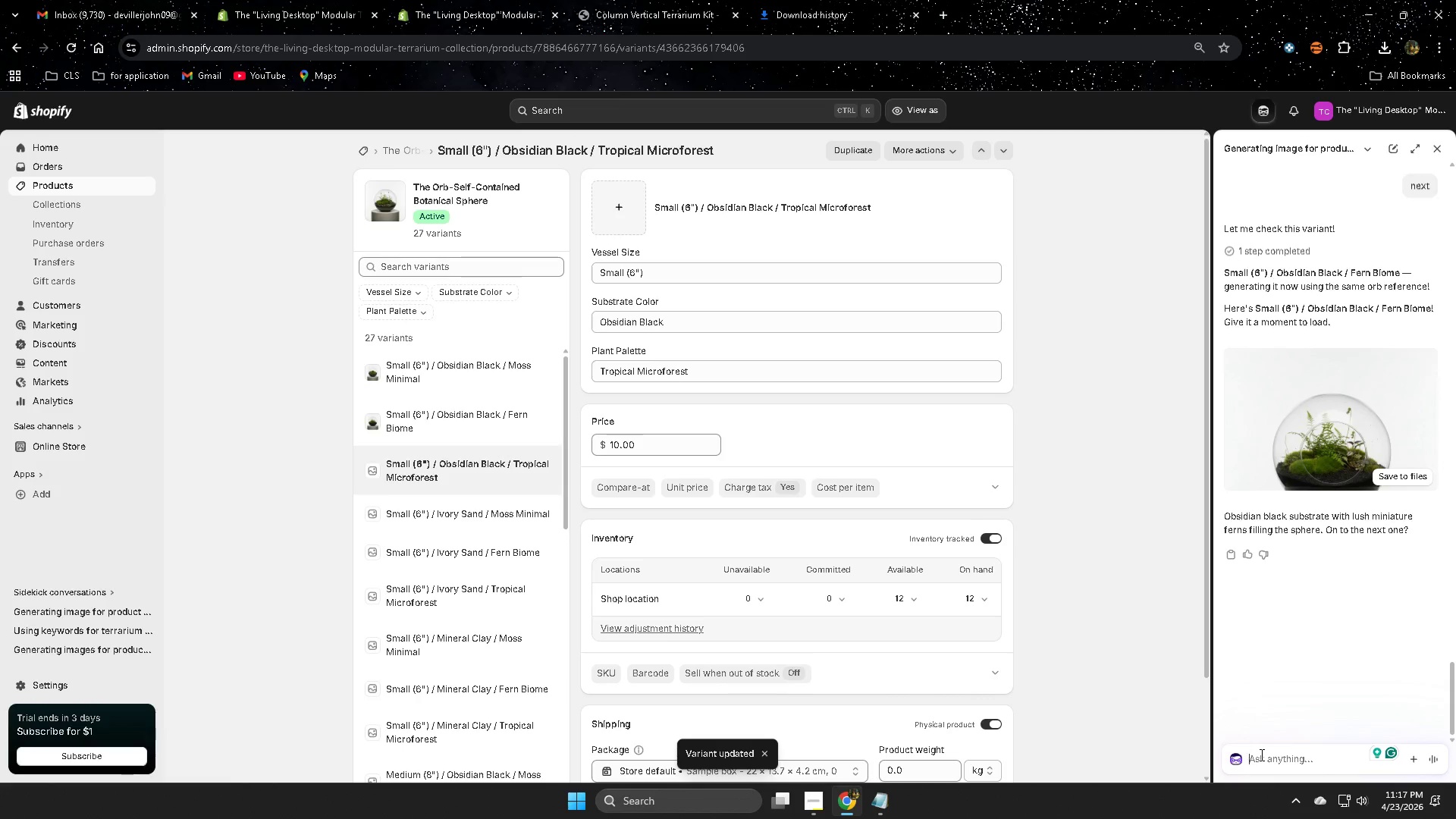 
type(next)
 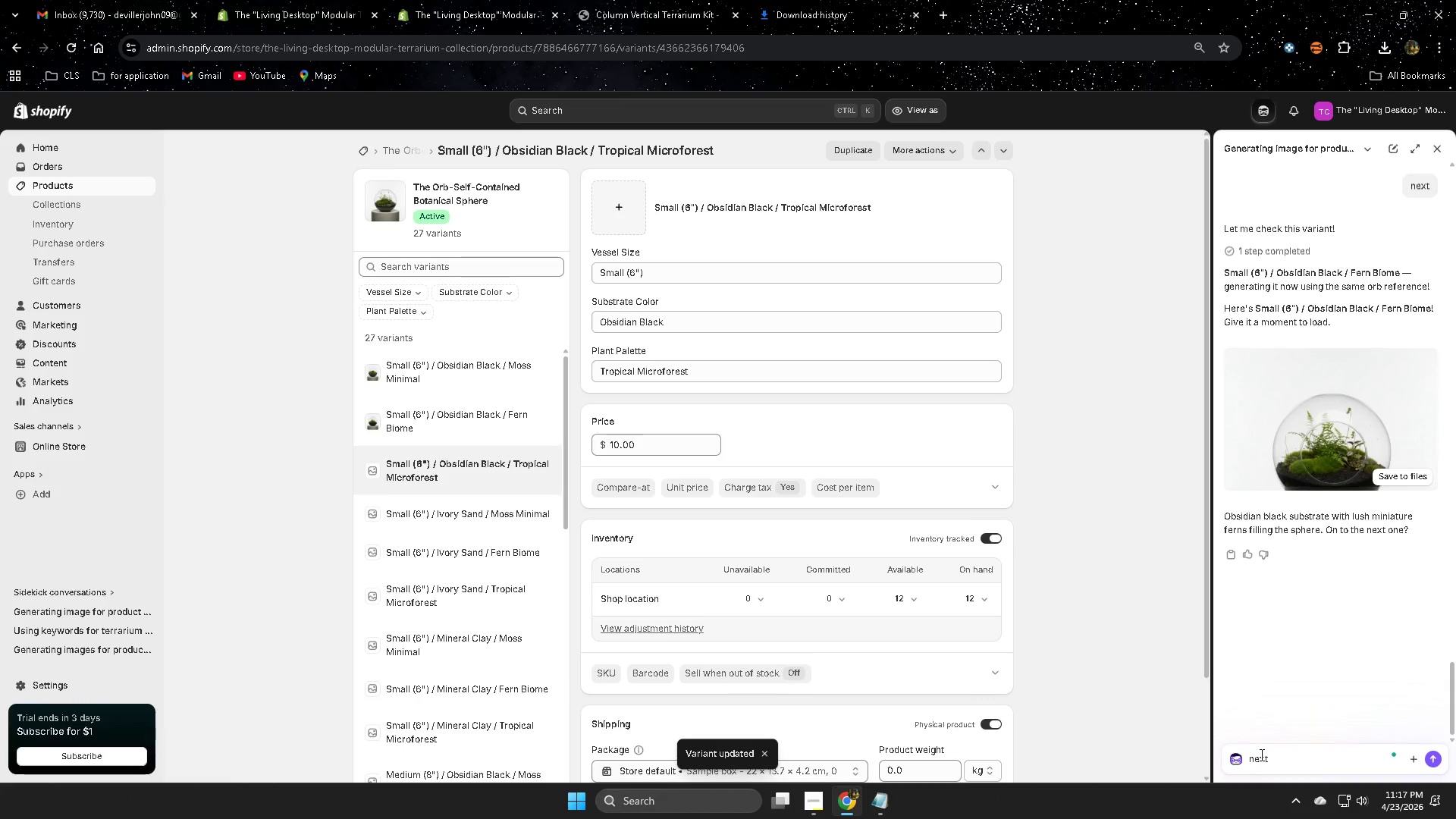 
key(Enter)
 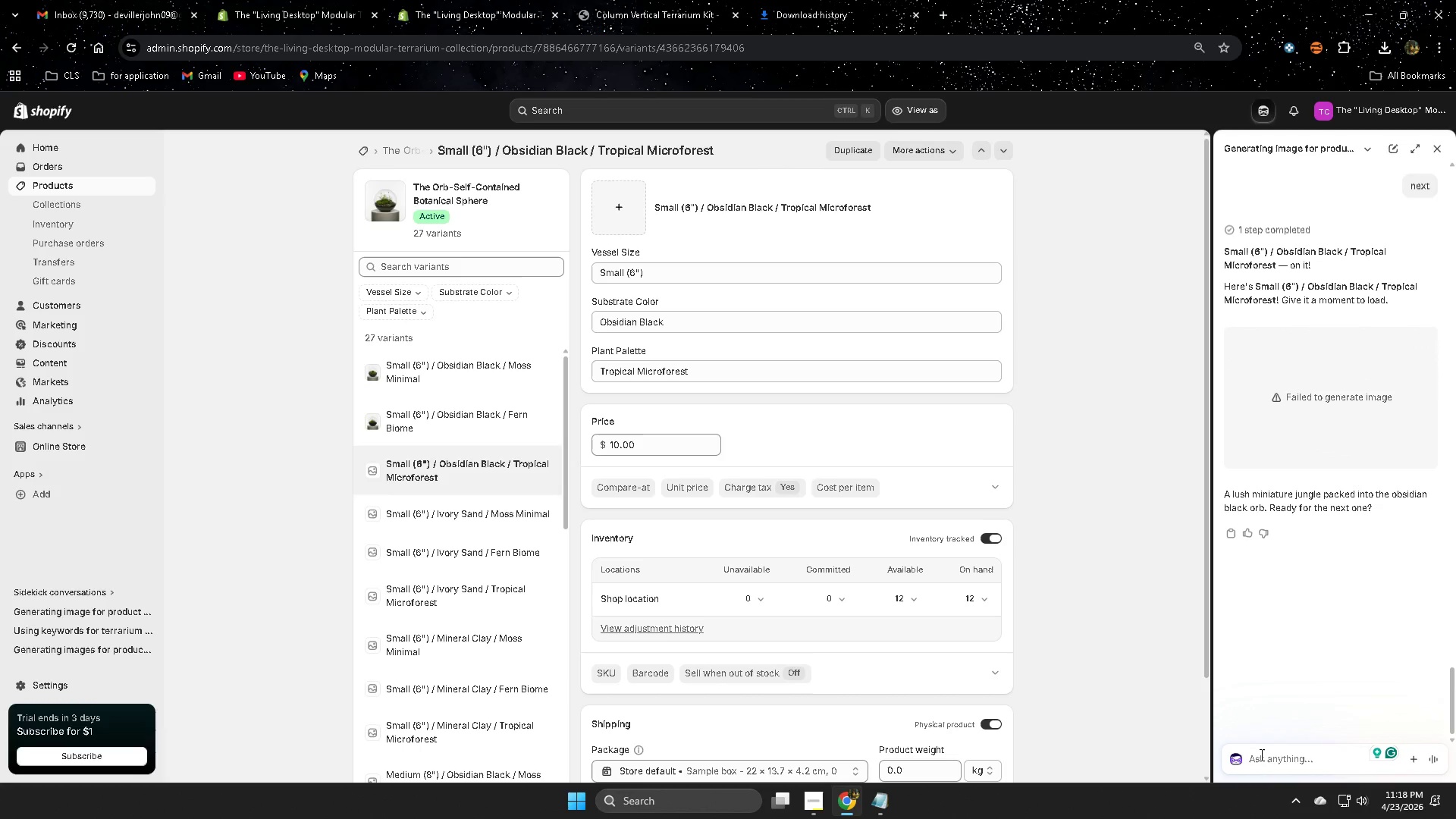 
wait(26.2)
 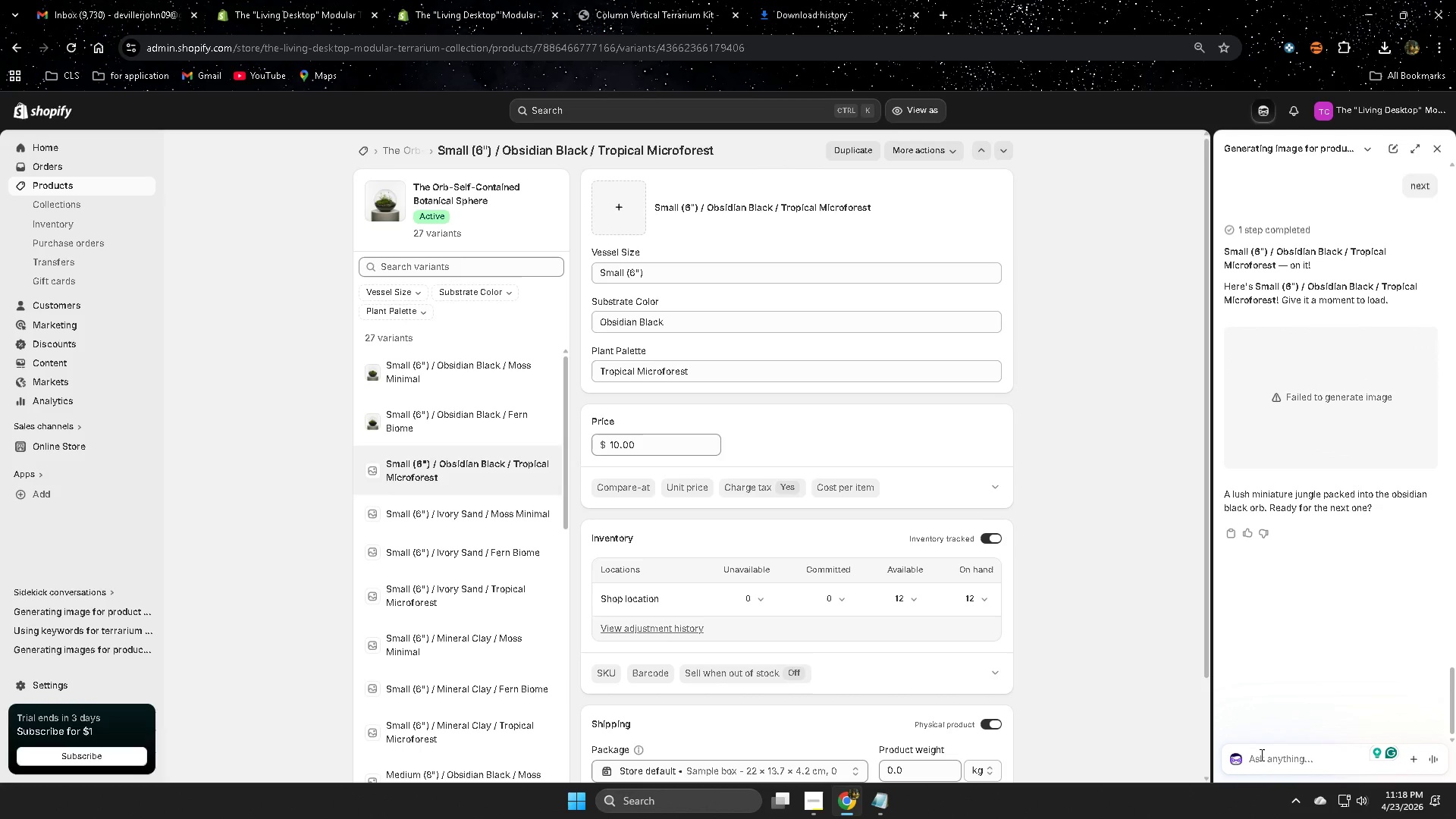 
left_click([1302, 761])
 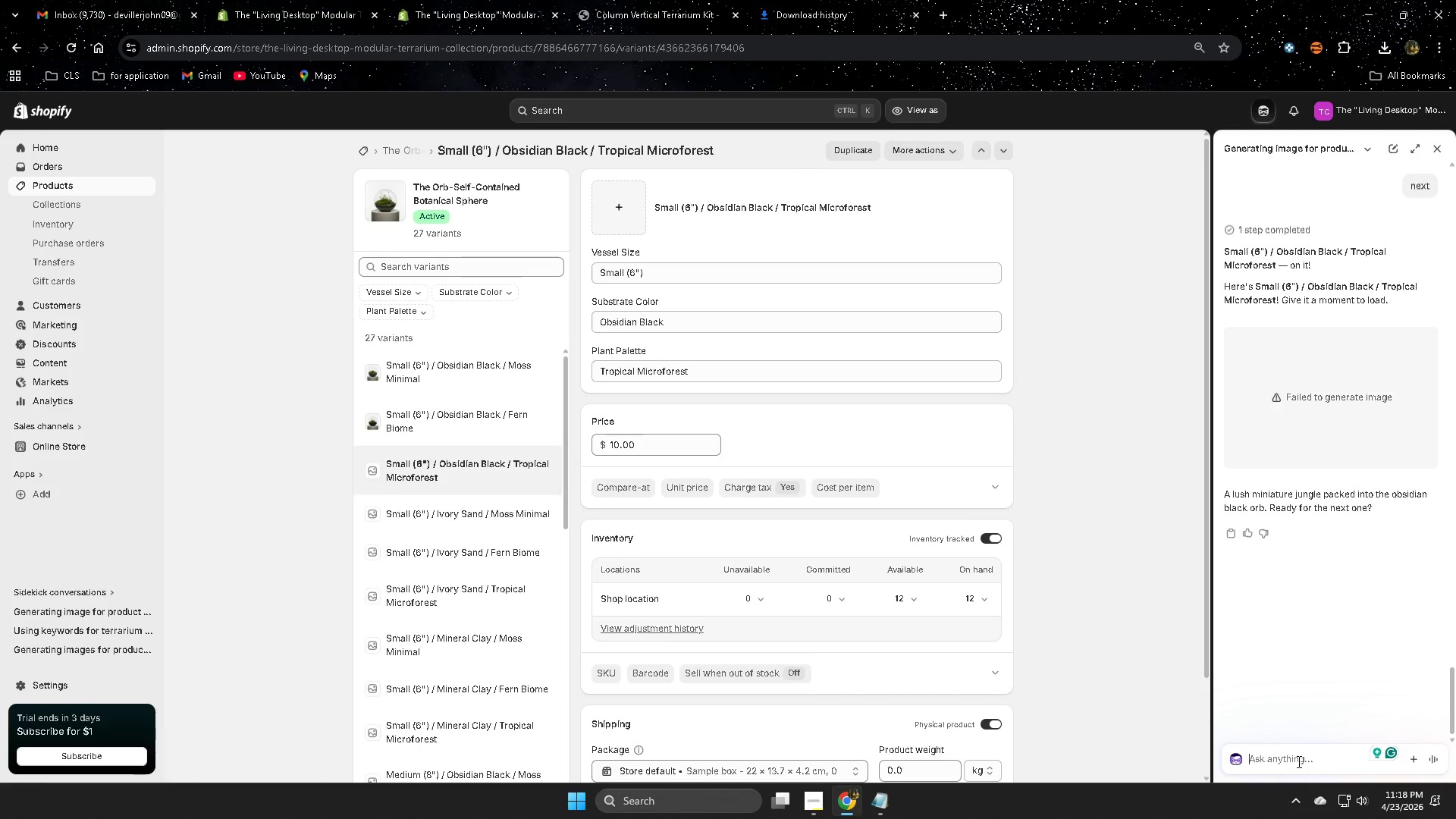 
type(i)
key(Backspace)
type(agai)
key(Backspace)
key(Backspace)
key(Backspace)
key(Backspace)
key(Backspace)
type(it fail make again)
 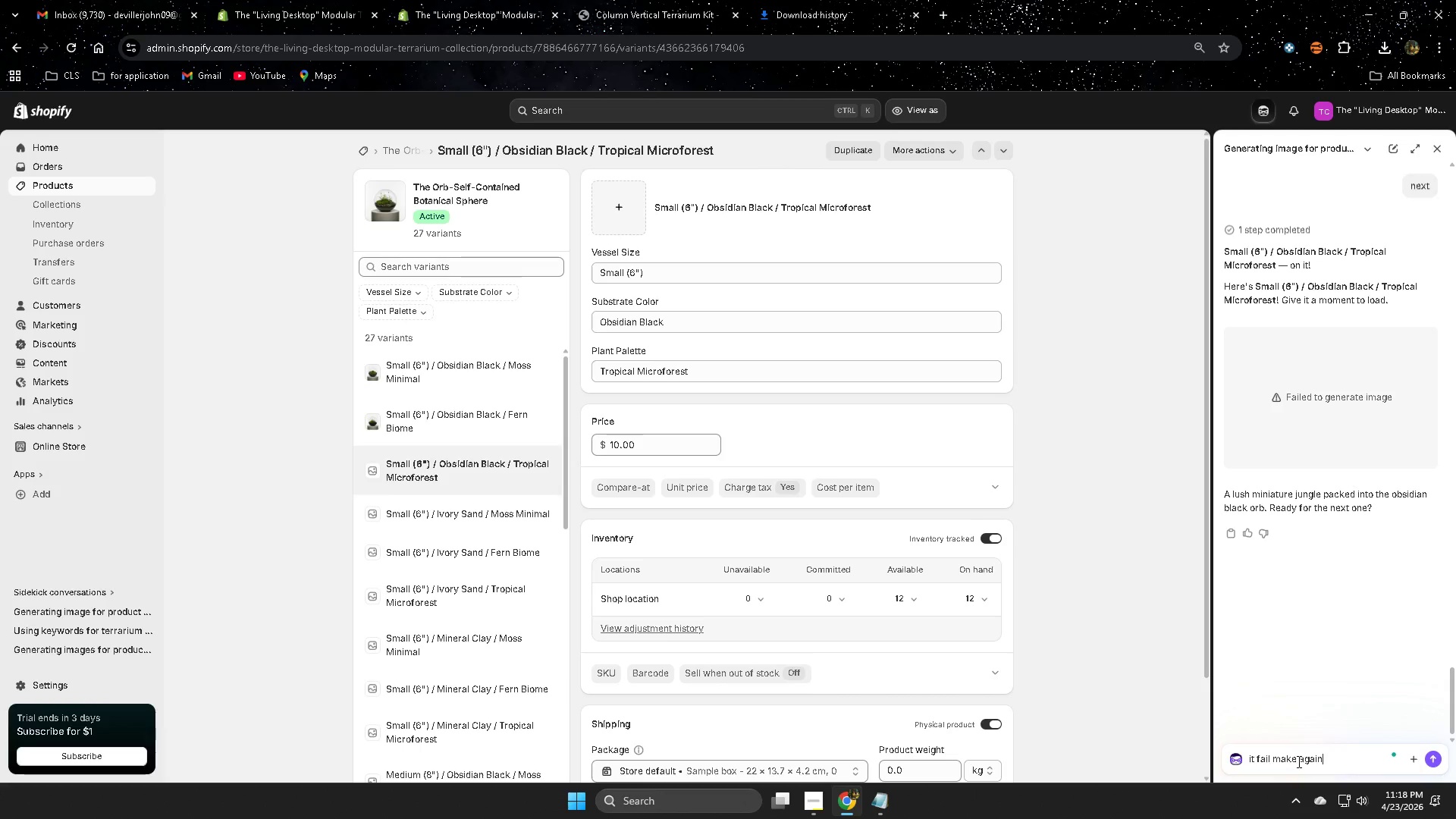 
key(Enter)
 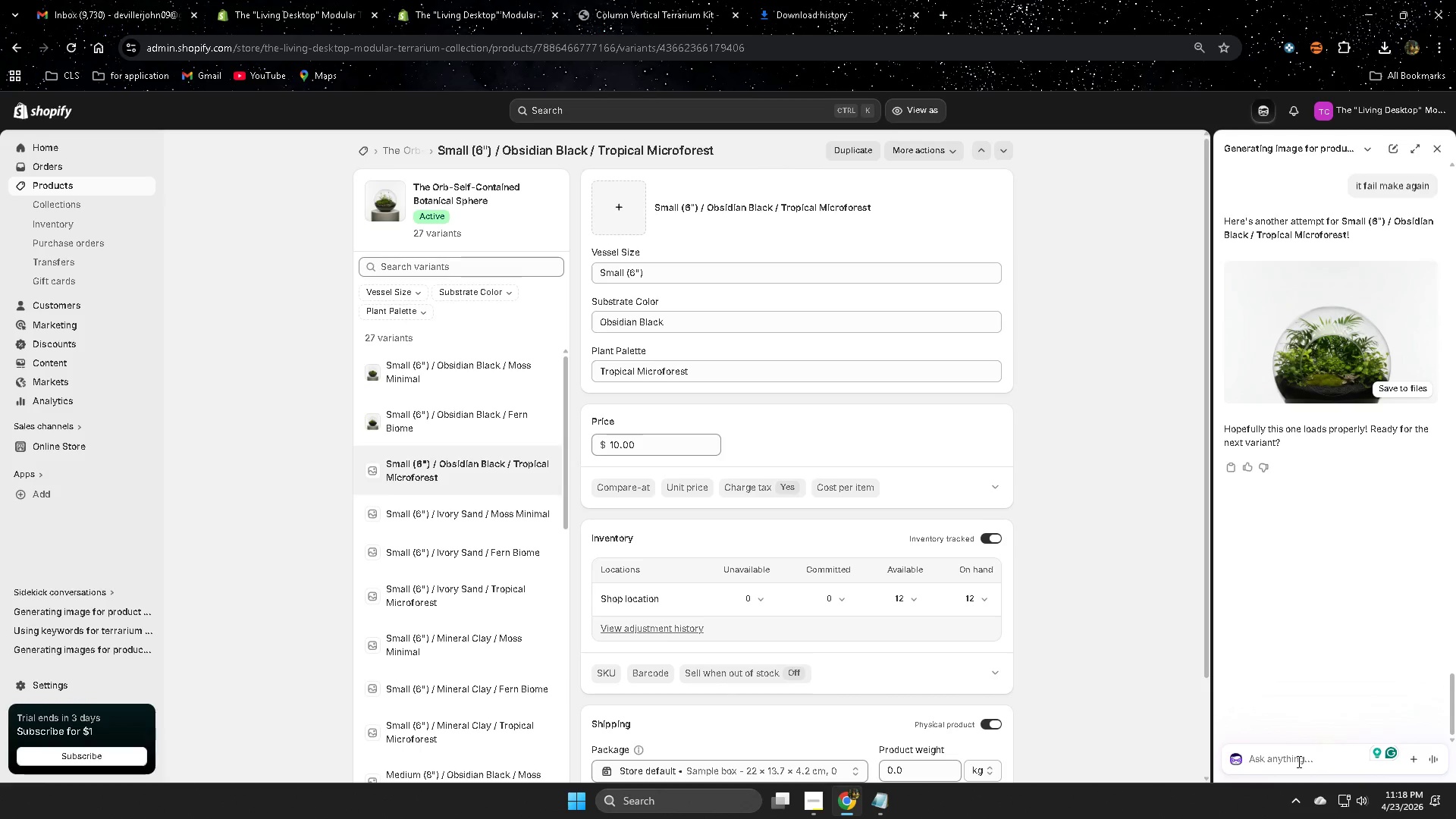 
wait(25.88)
 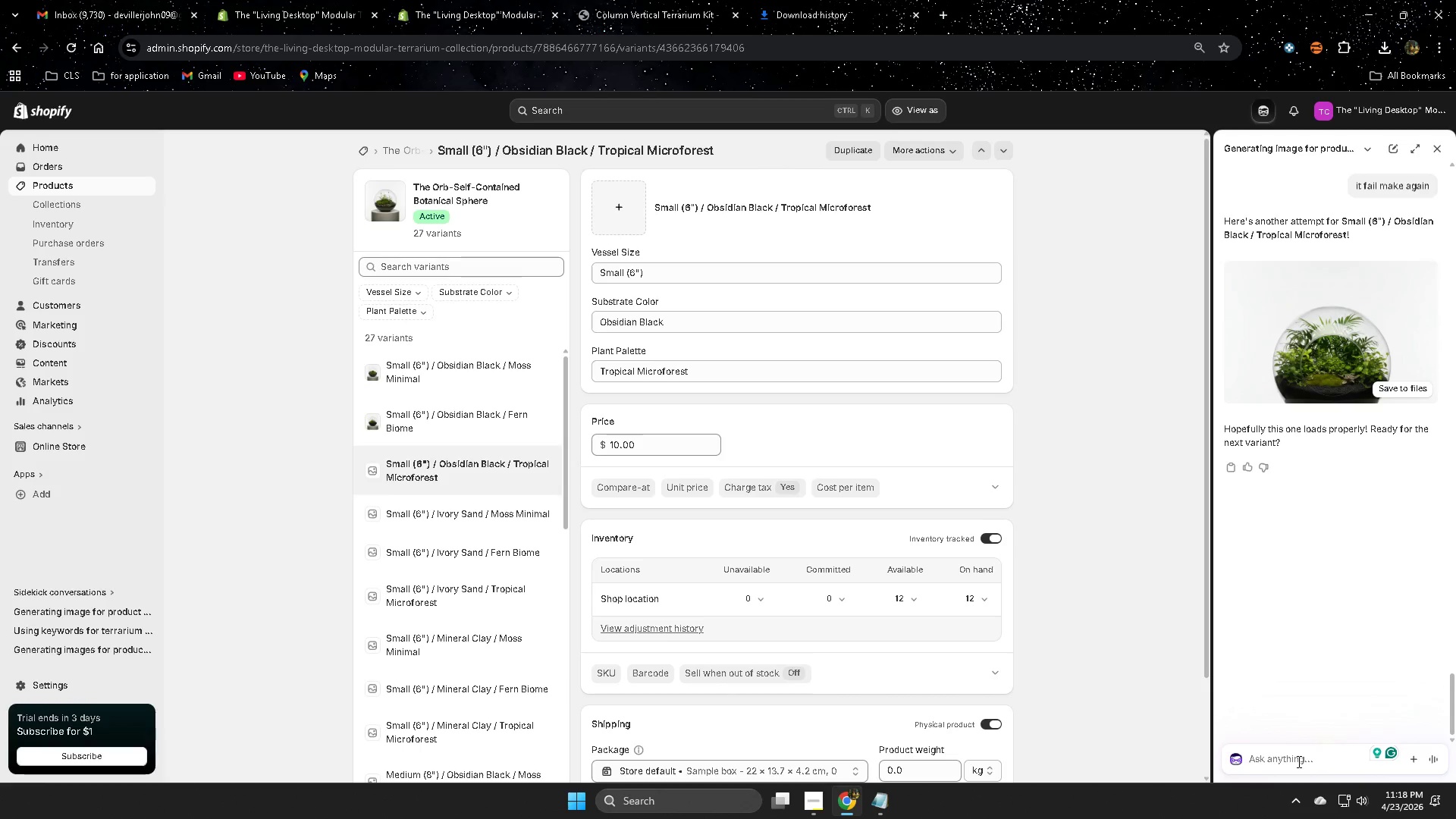 
left_click([1426, 279])
 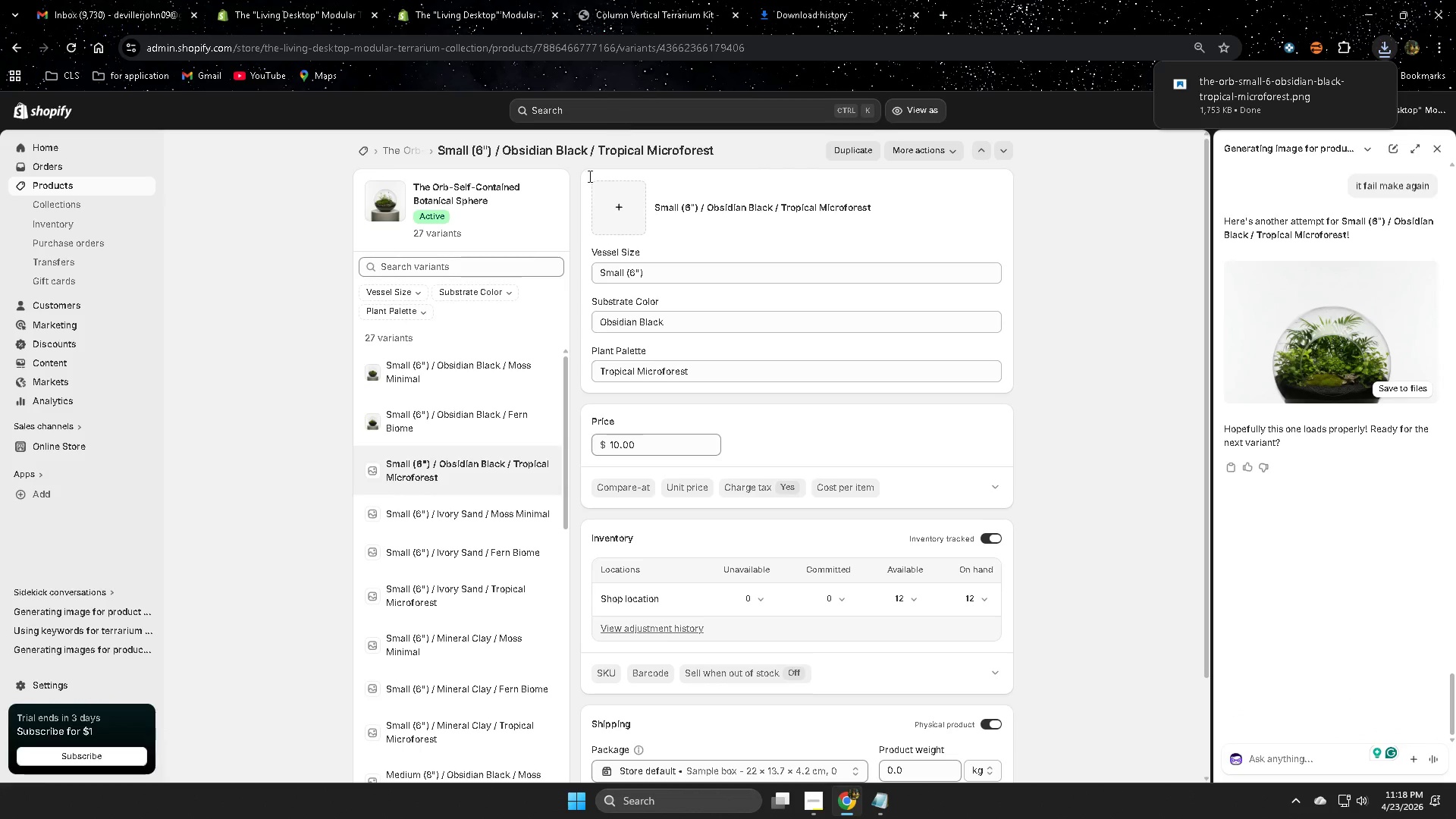 
left_click([611, 211])
 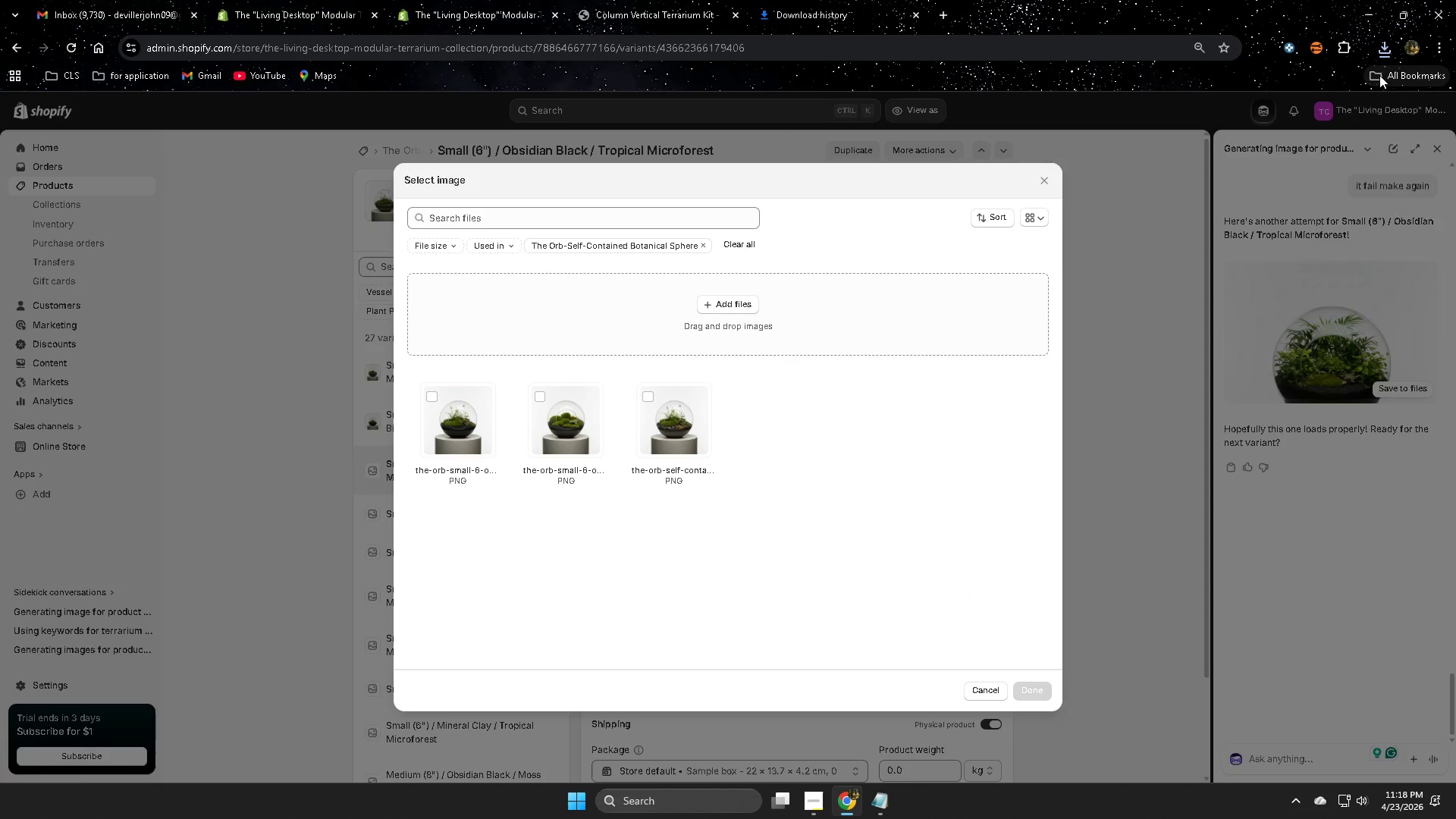 
left_click([1387, 55])
 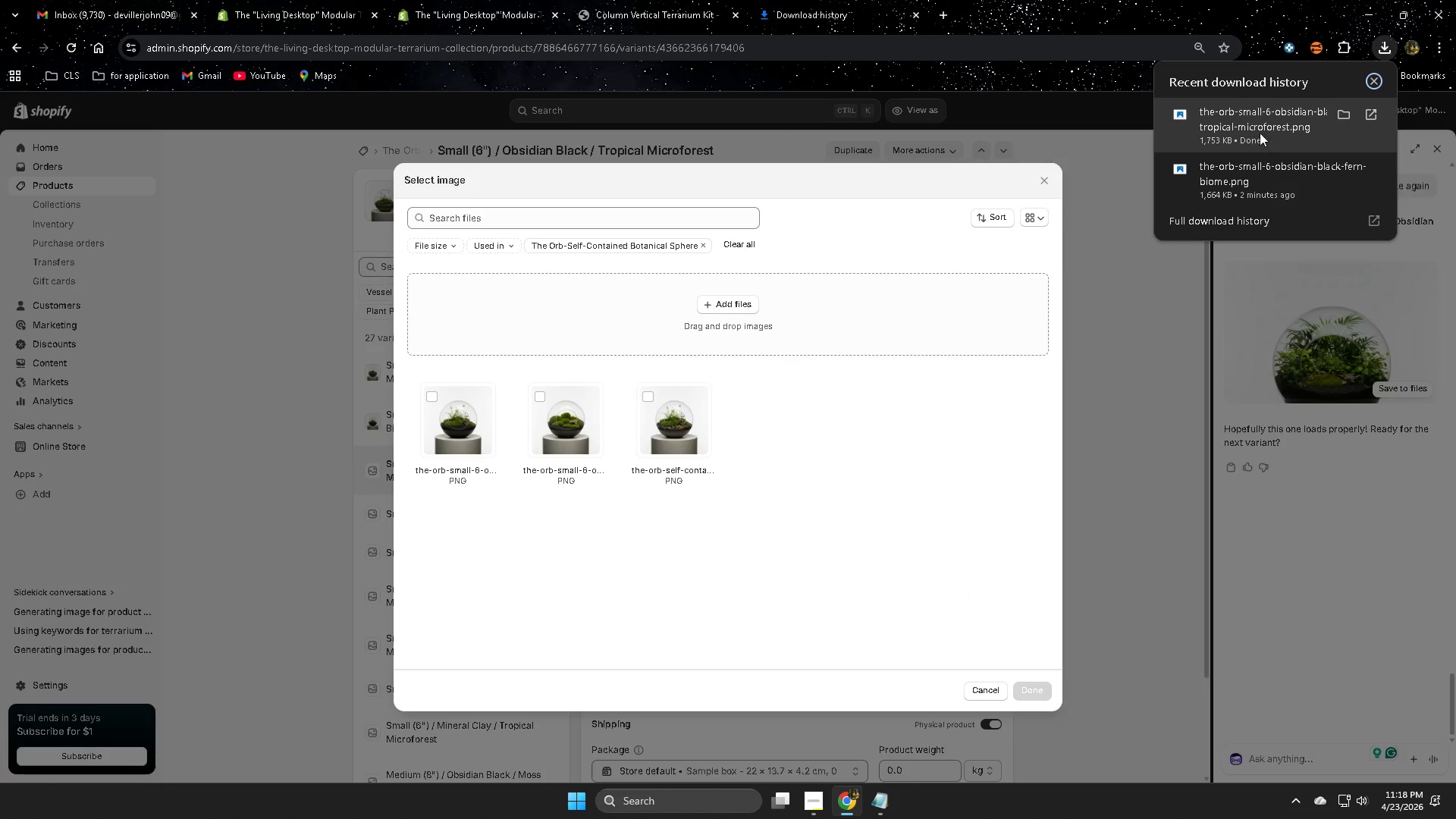 
left_click_drag(start_coordinate=[1255, 121], to_coordinate=[770, 339])
 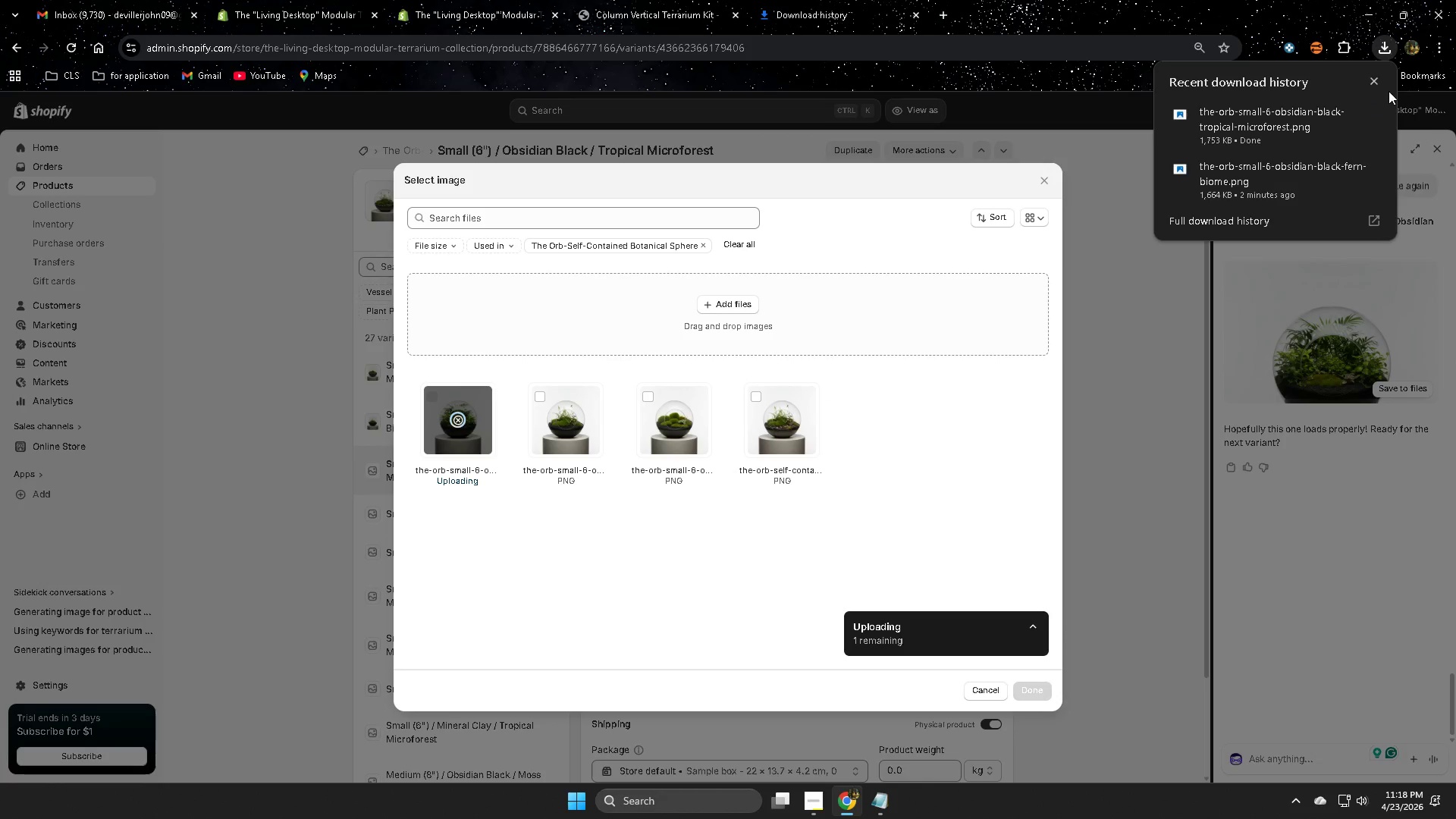 
left_click([1375, 82])
 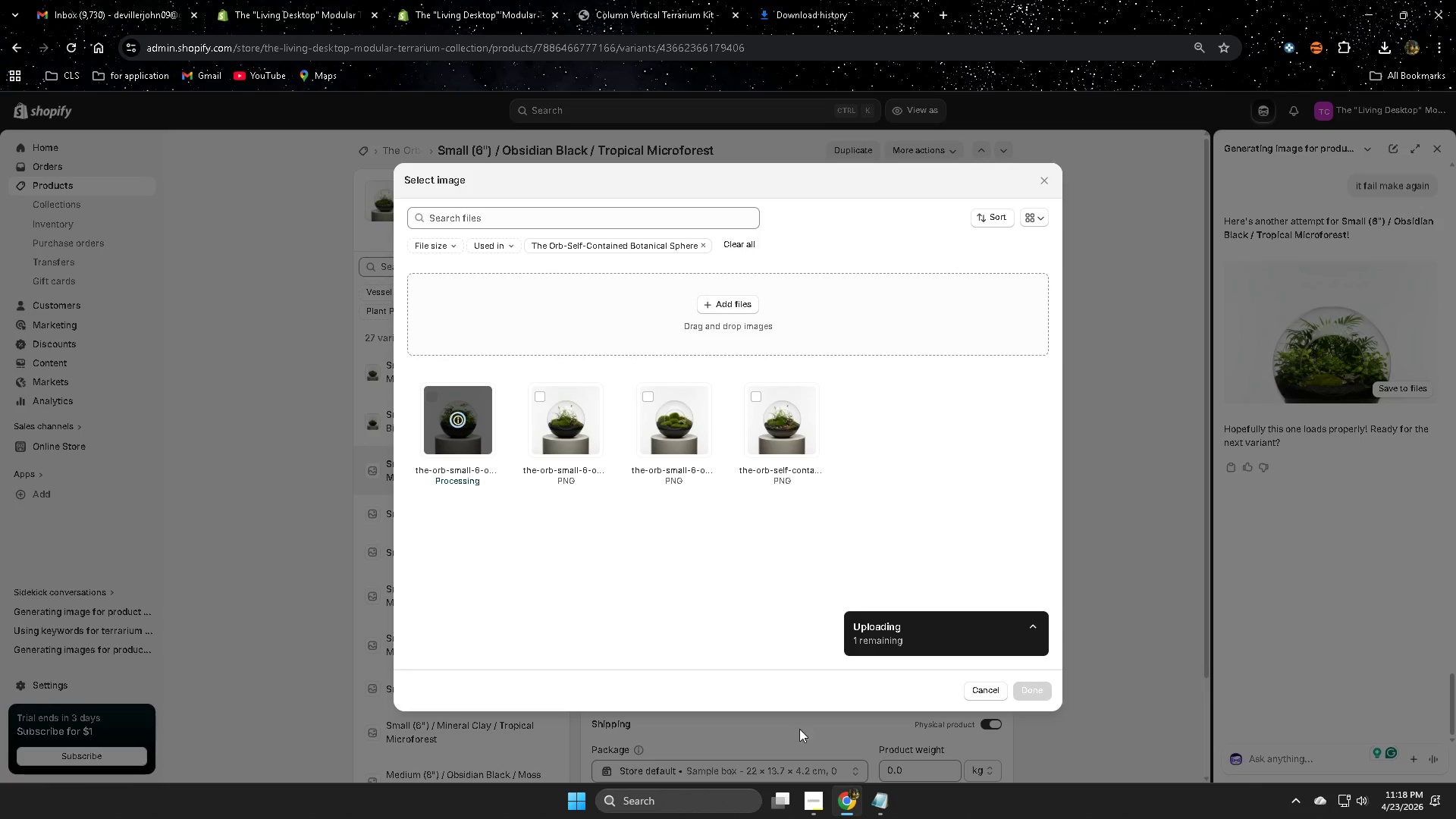 
left_click([817, 802])